 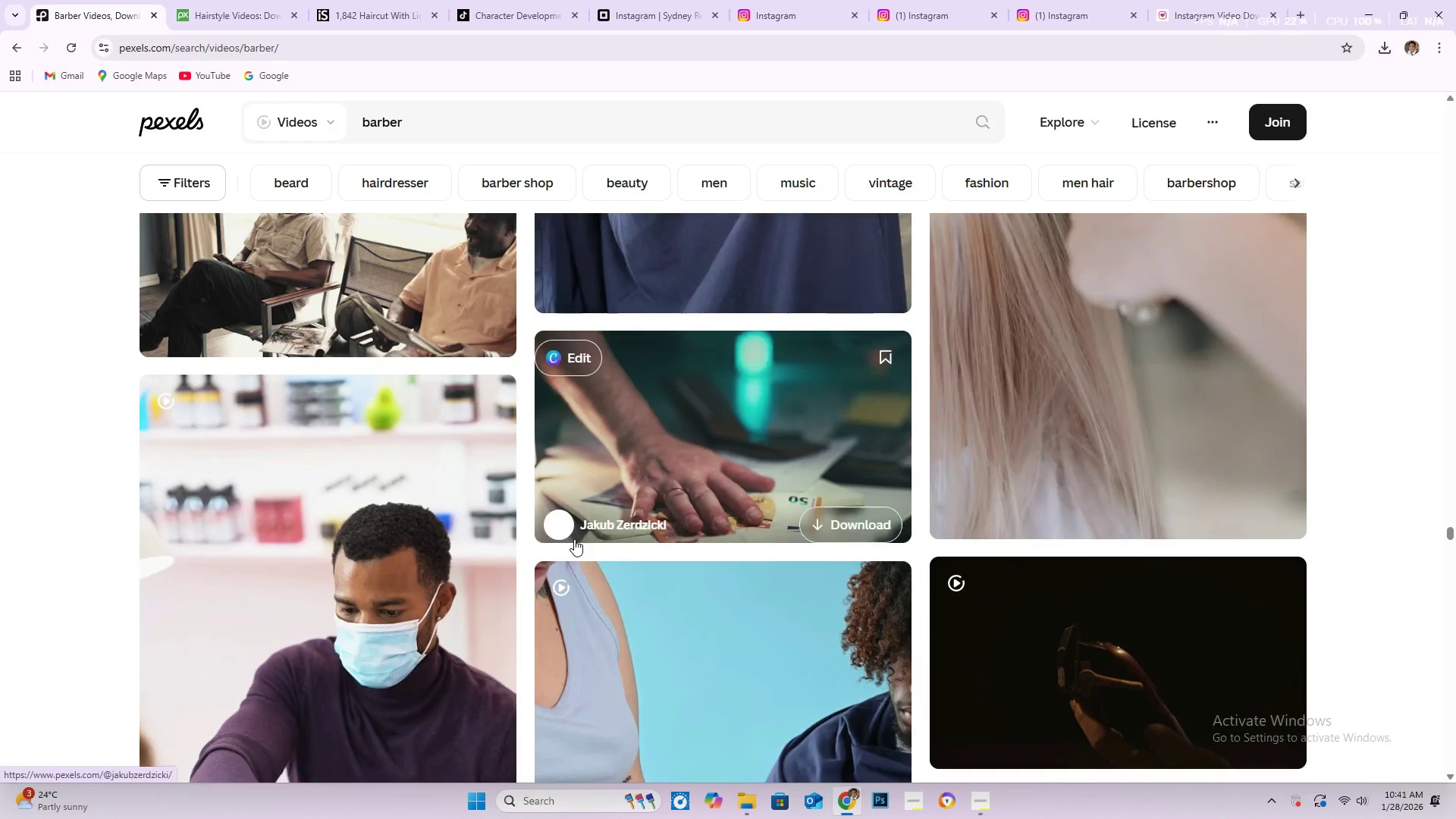 
scroll: coordinate [960, 597], scroll_direction: down, amount: 31.0
 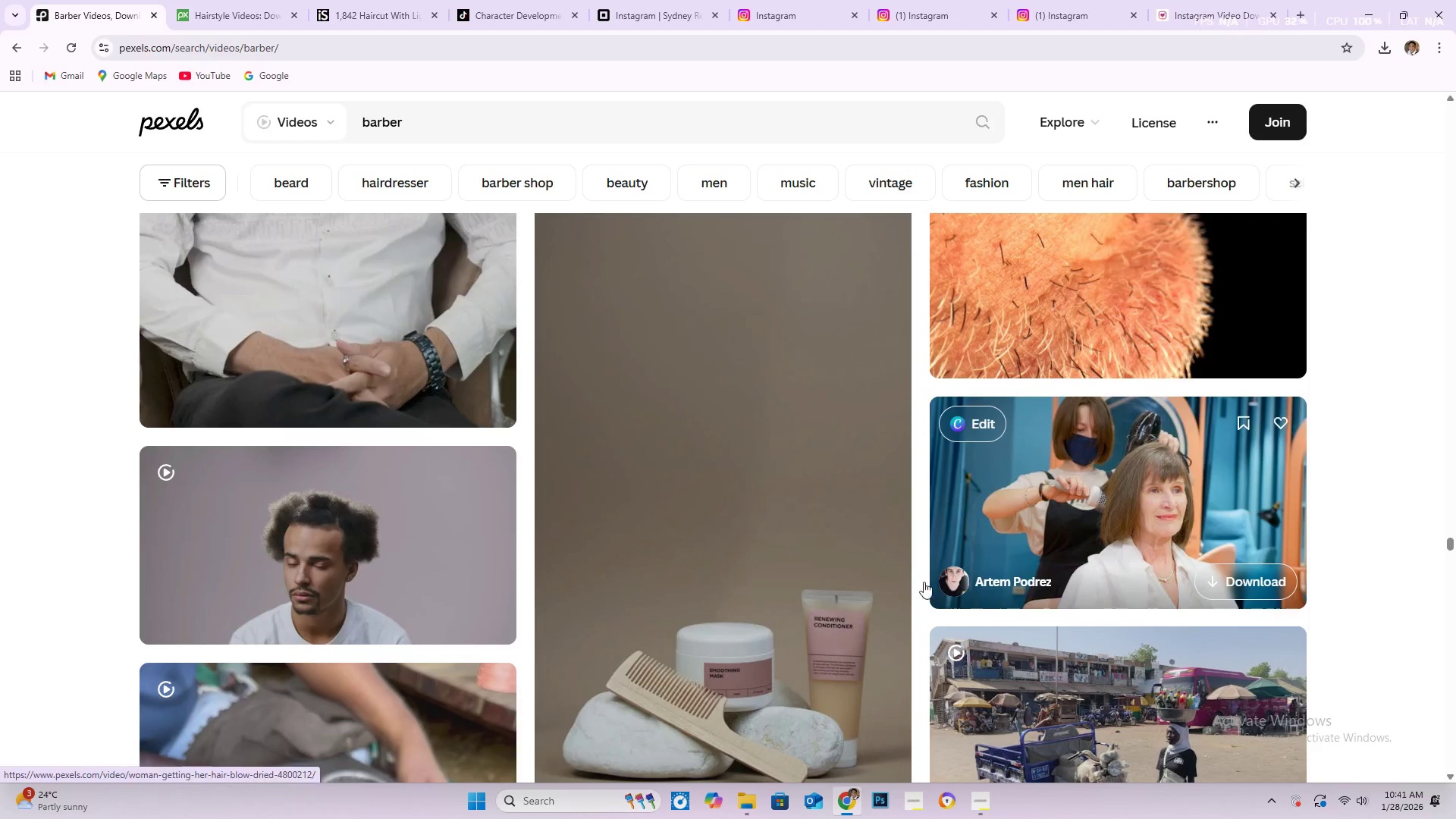 
scroll: coordinate [920, 523], scroll_direction: down, amount: 35.0
 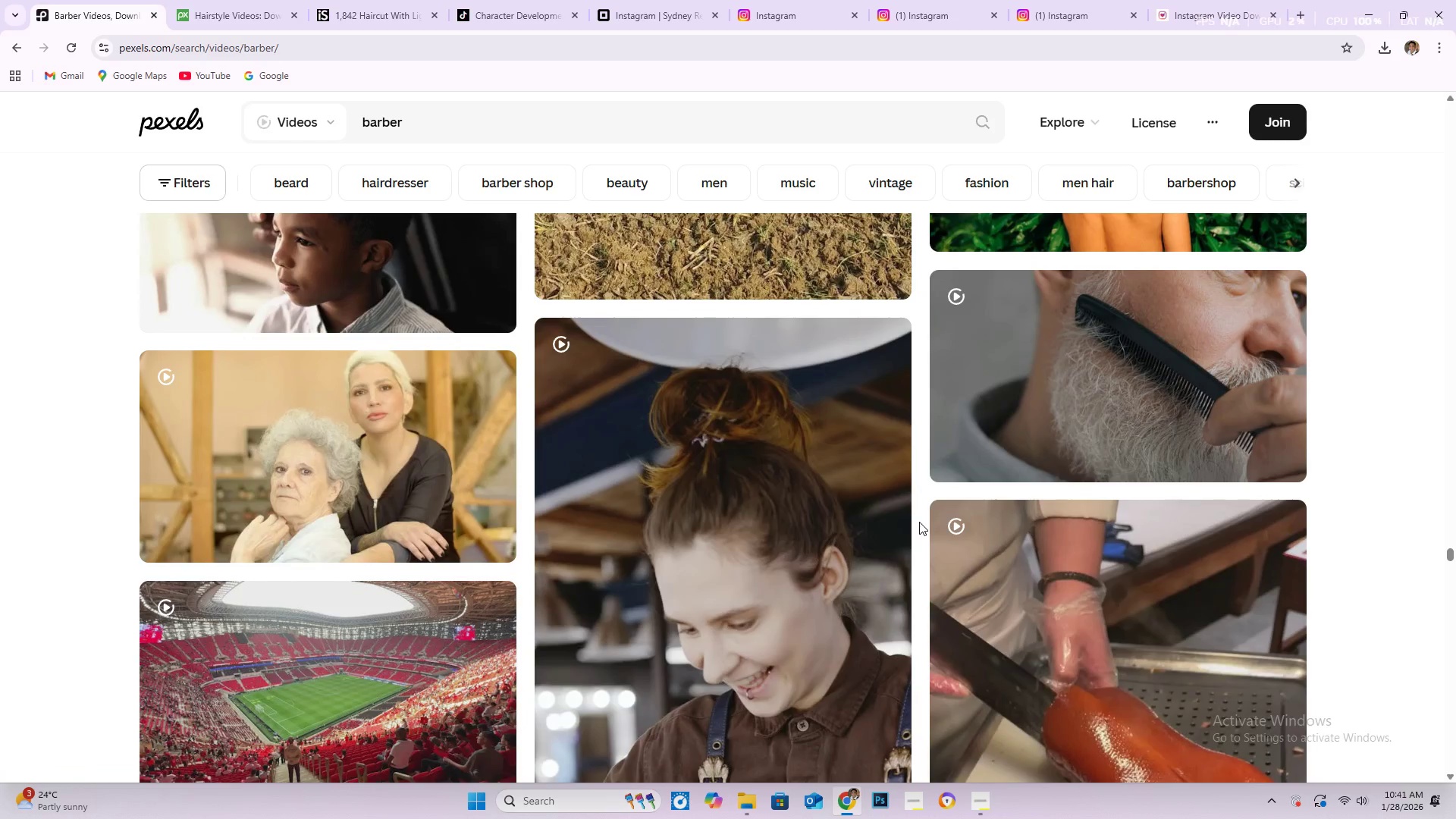 
scroll: coordinate [917, 521], scroll_direction: down, amount: 15.0
 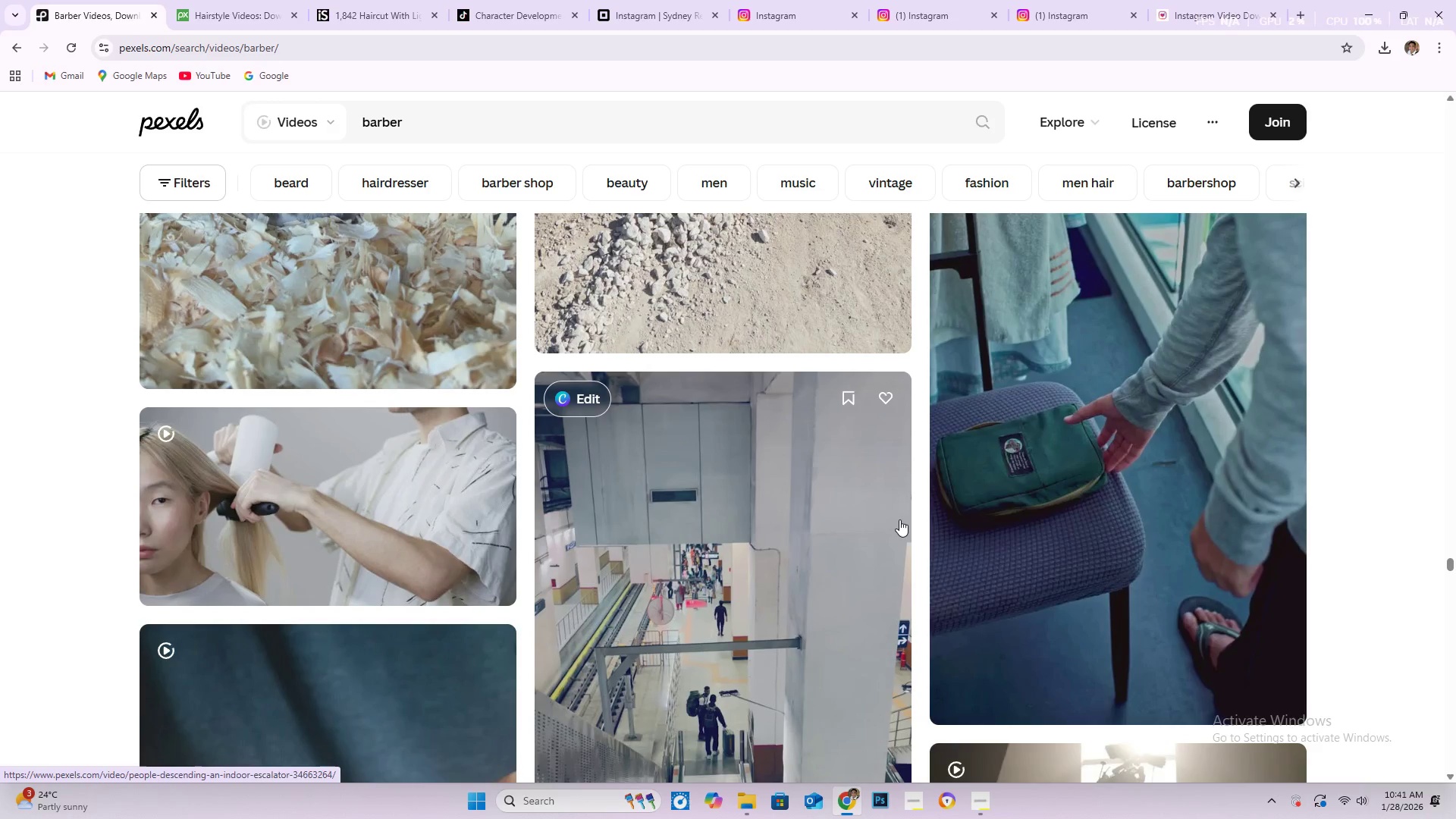 
scroll: coordinate [882, 519], scroll_direction: down, amount: 57.0
 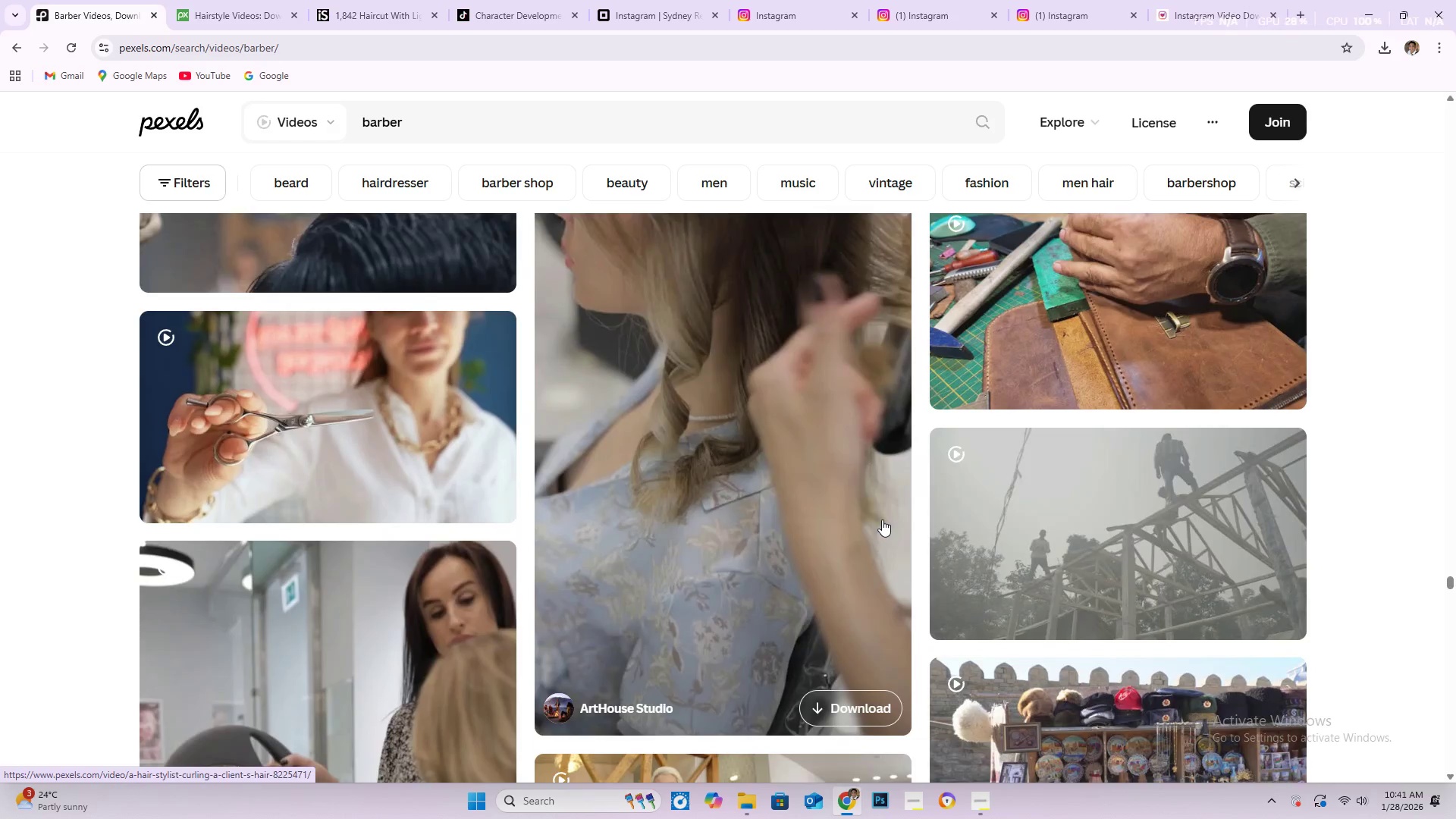 
scroll: coordinate [882, 520], scroll_direction: down, amount: 15.0
 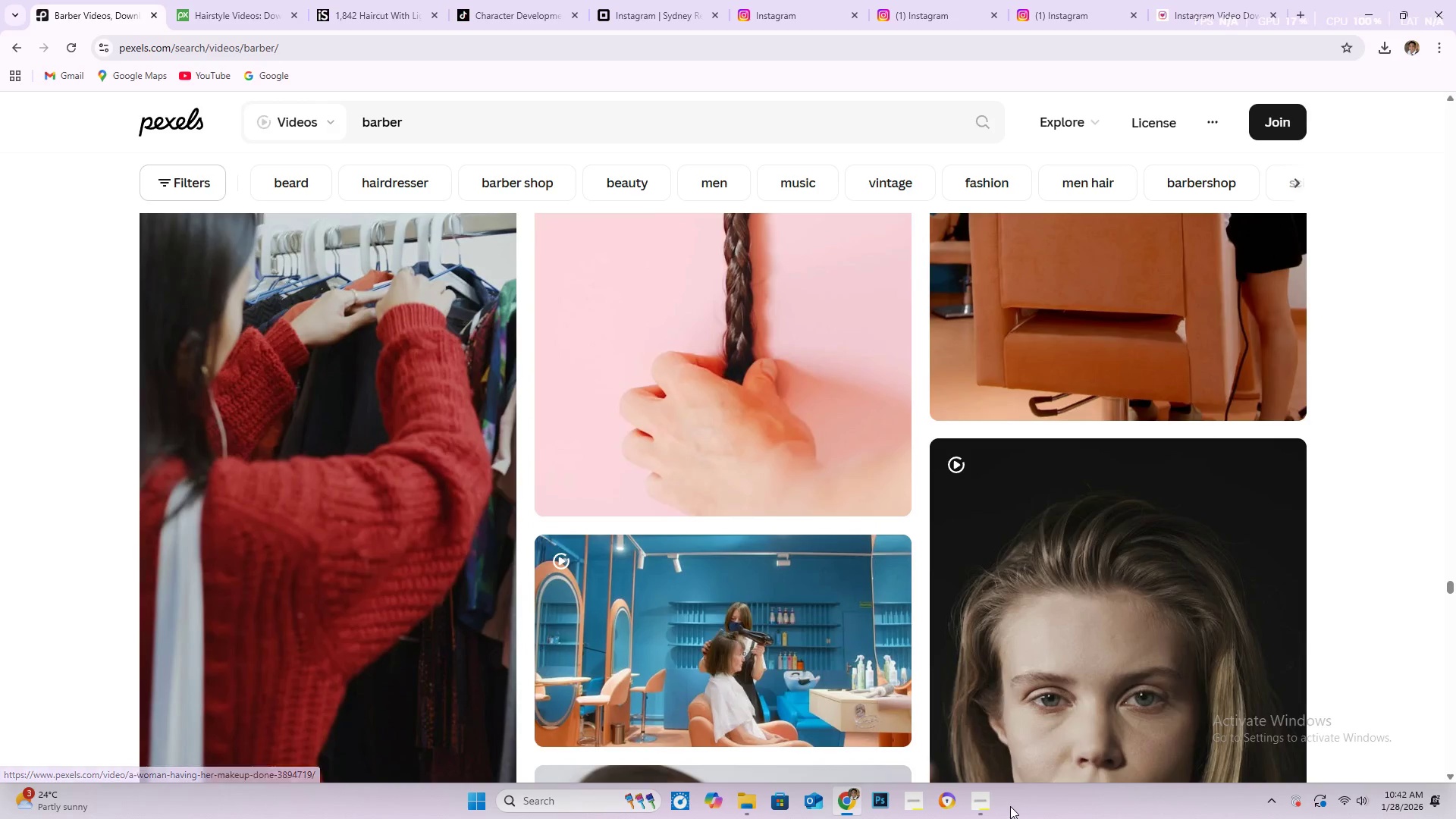 
left_click([990, 805])